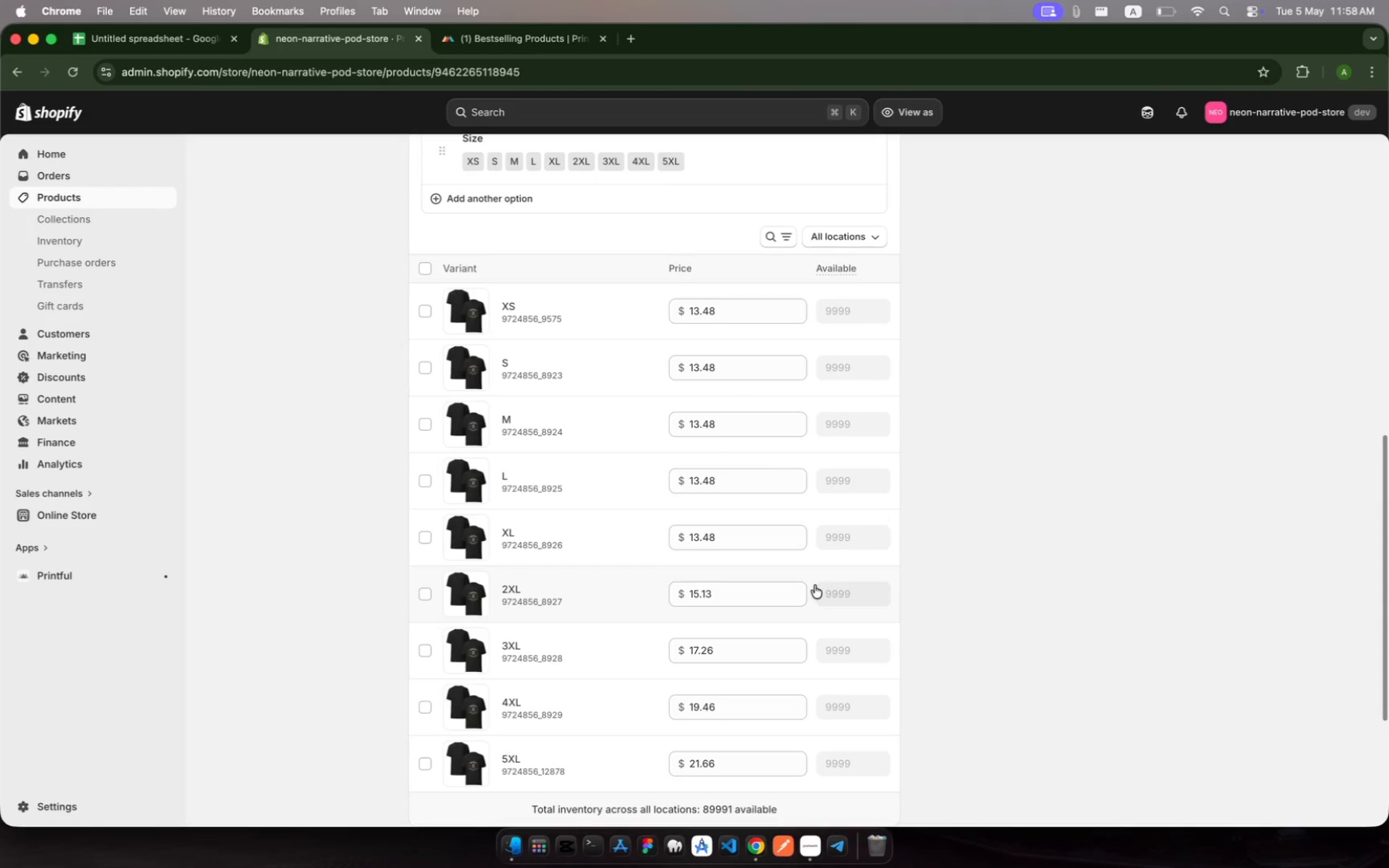 
left_click([719, 309])
 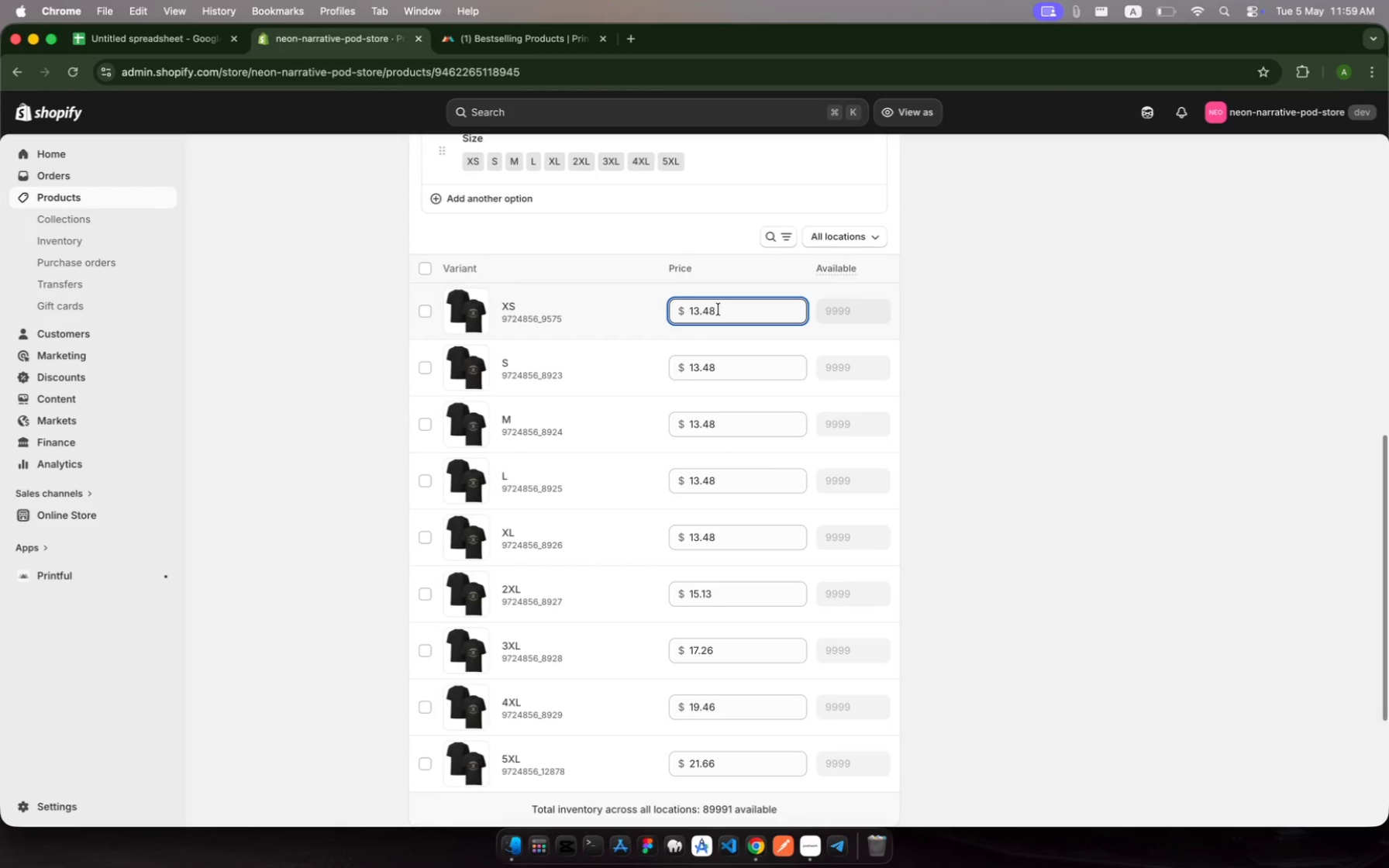 
scroll: coordinate [719, 309], scroll_direction: down, amount: 14.0
 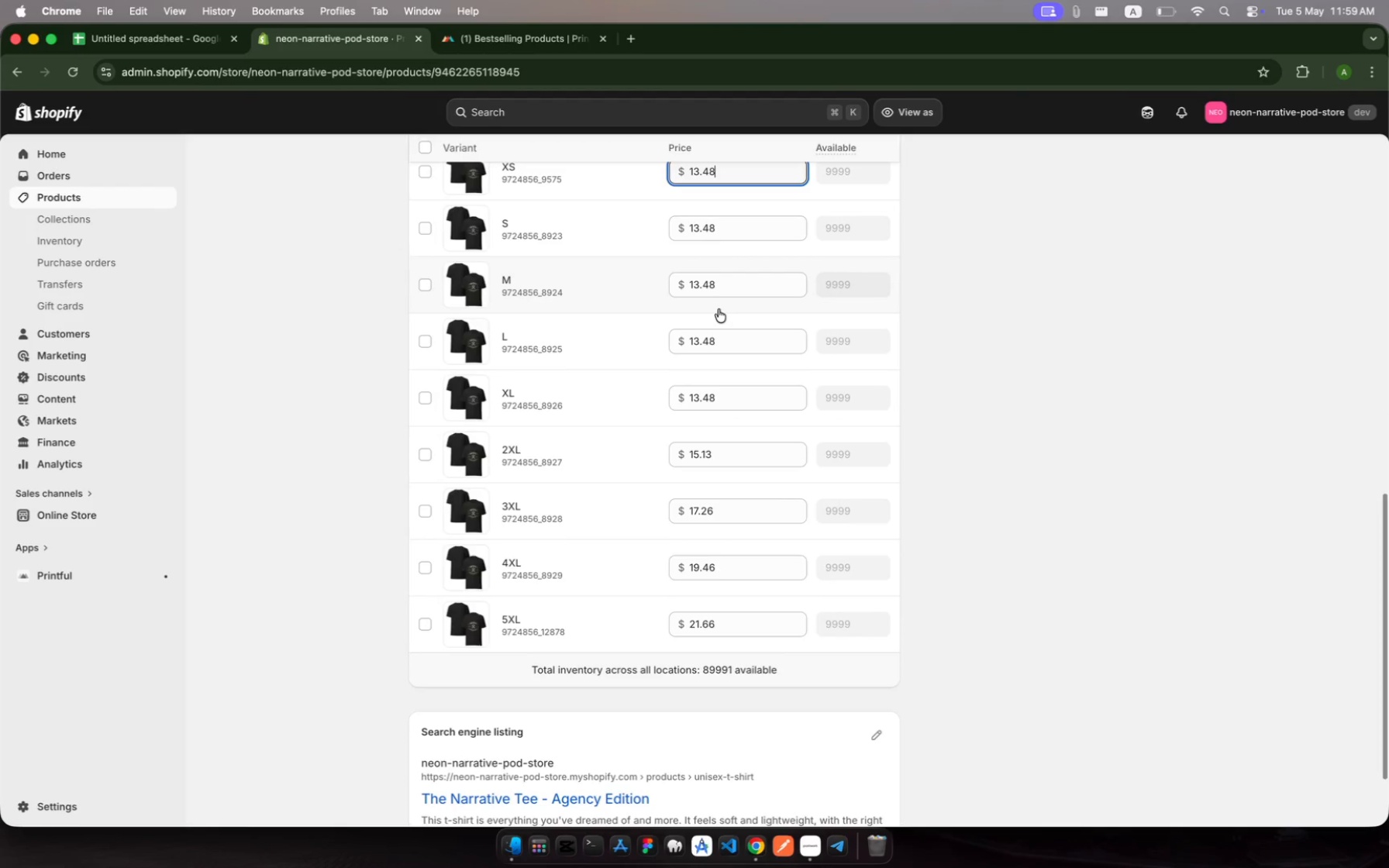 
scroll: coordinate [719, 309], scroll_direction: up, amount: 20.0
 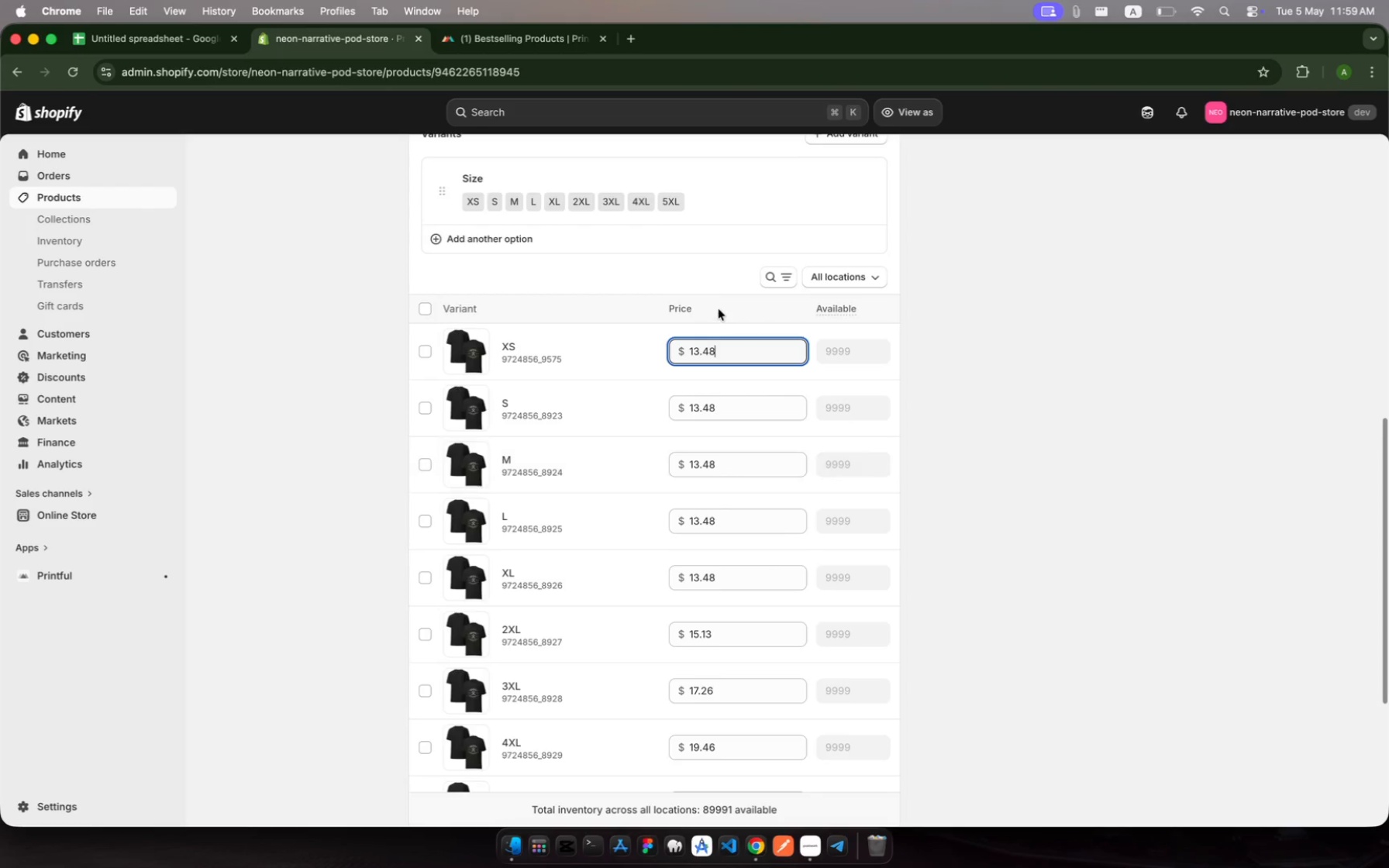 
left_click([991, 306])
 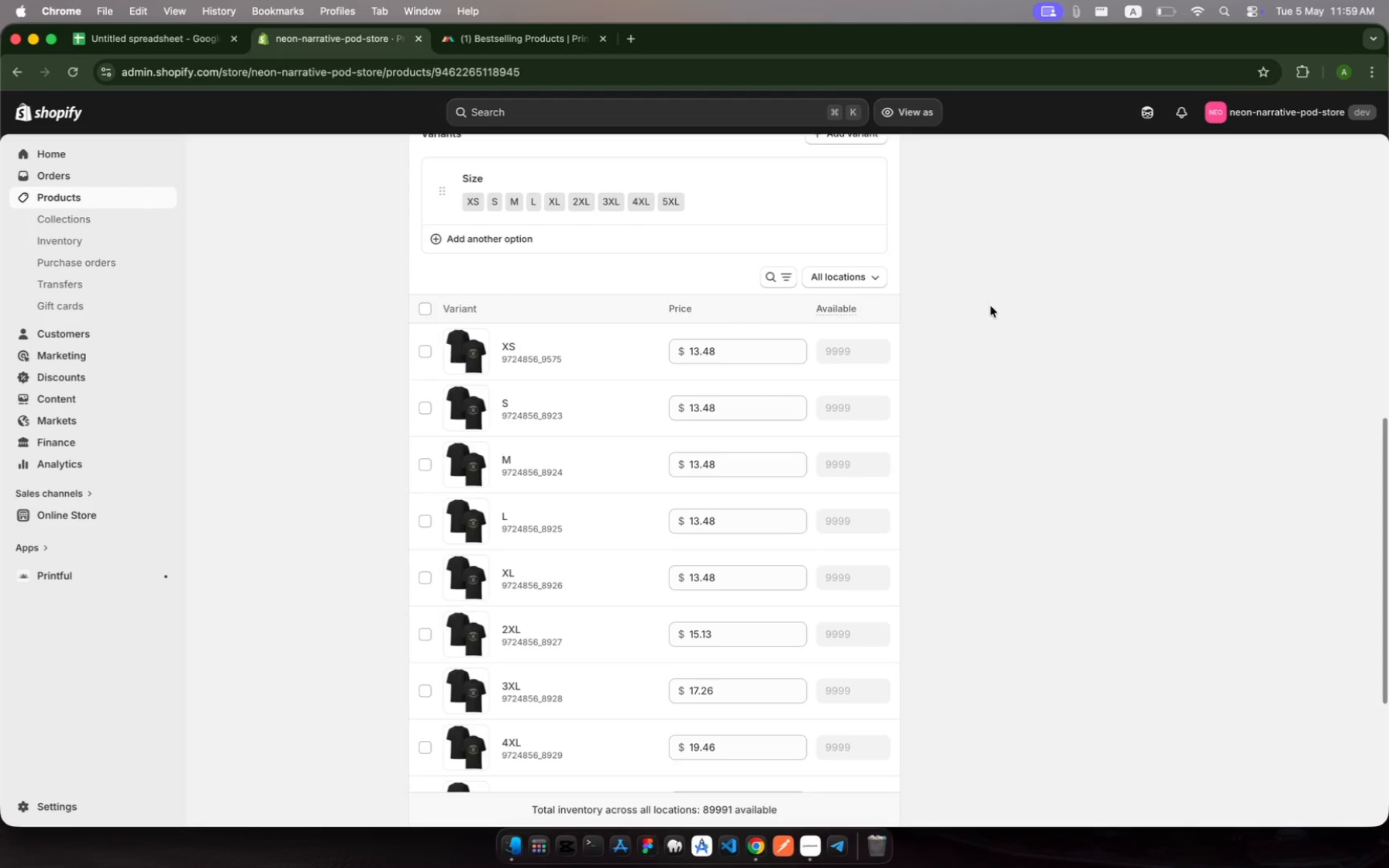 
wait(7.94)
 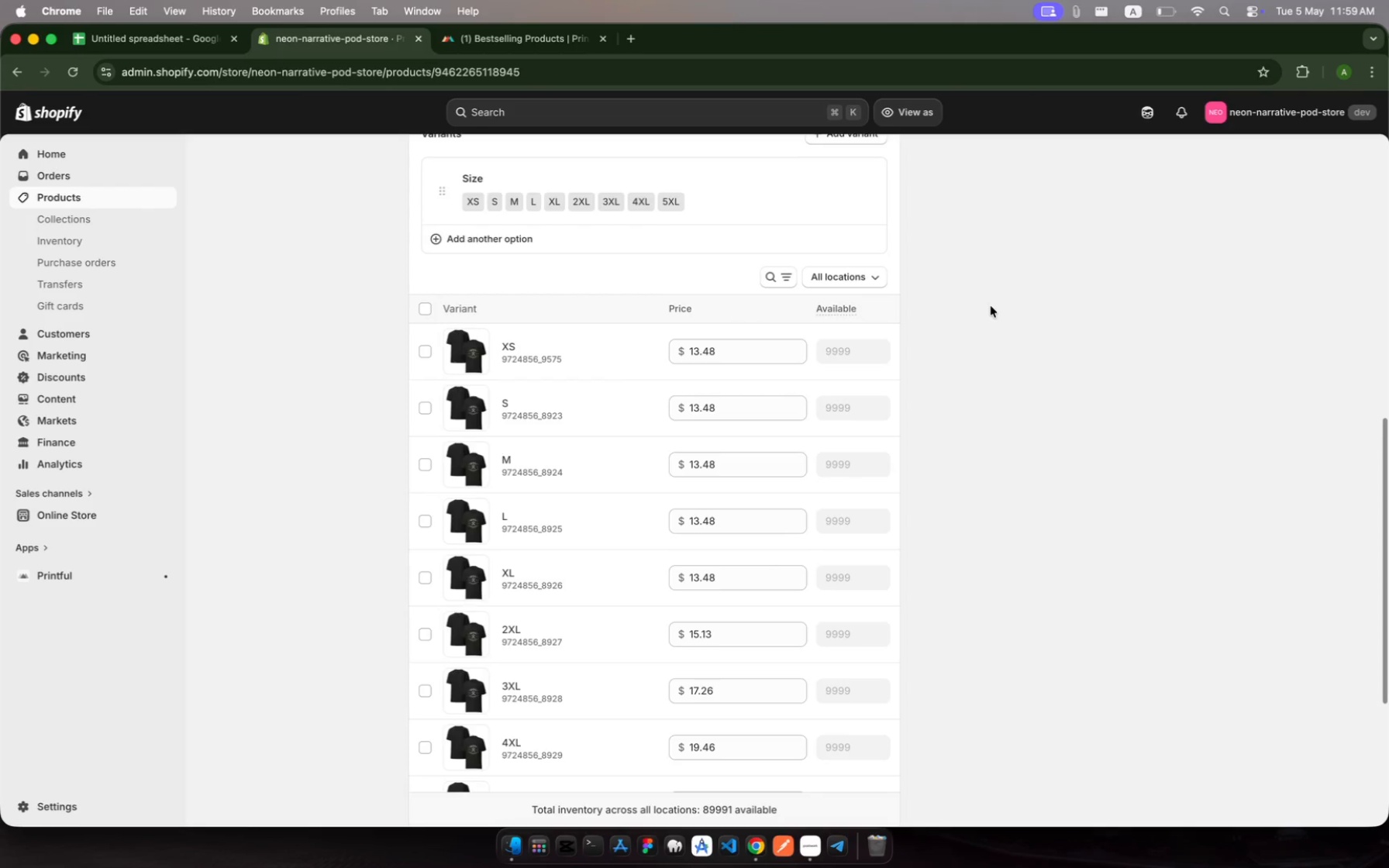 
left_click([860, 277])
 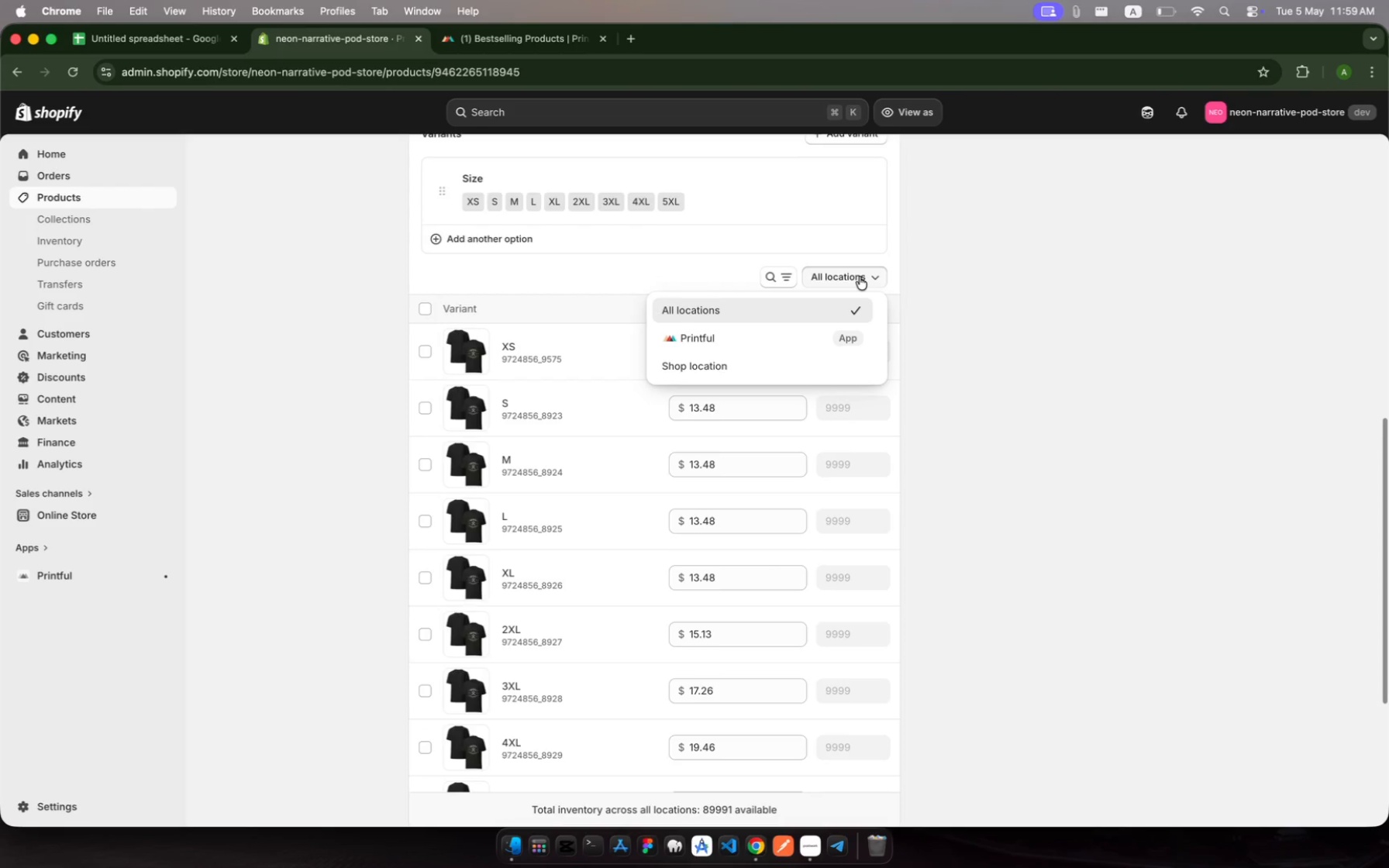 
wait(6.27)
 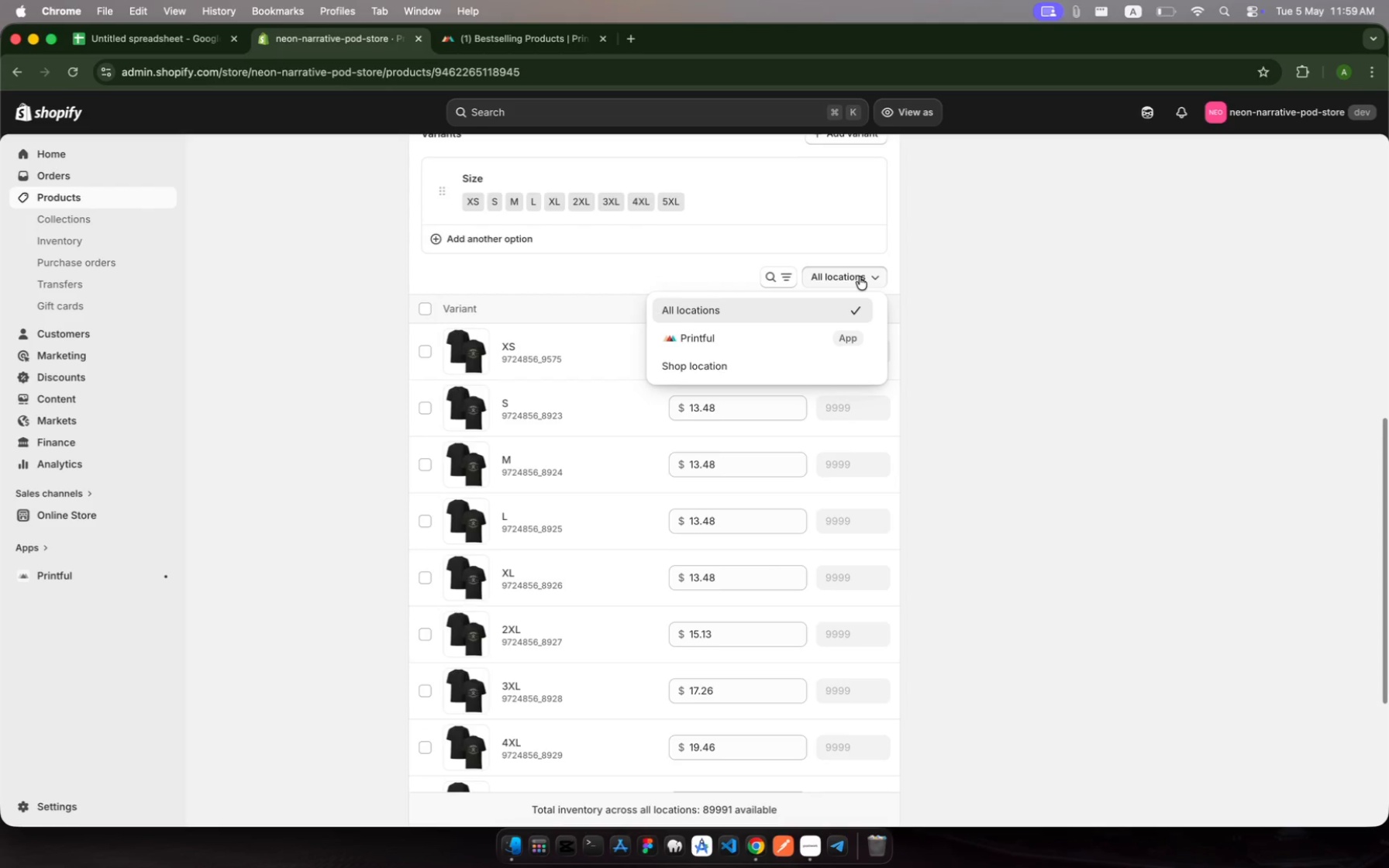 
left_click([946, 367])
 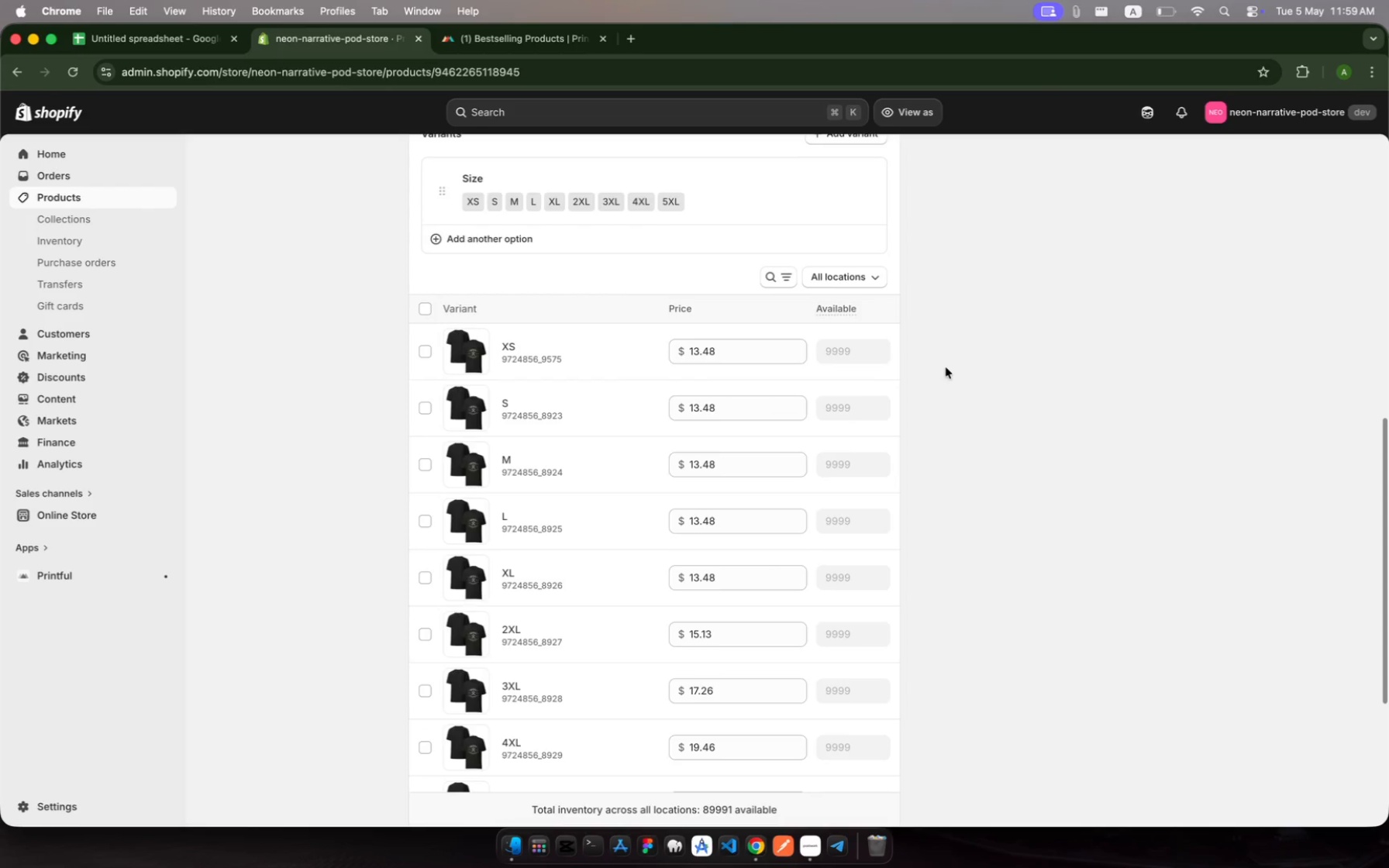 
scroll: coordinate [946, 367], scroll_direction: up, amount: 341.0
 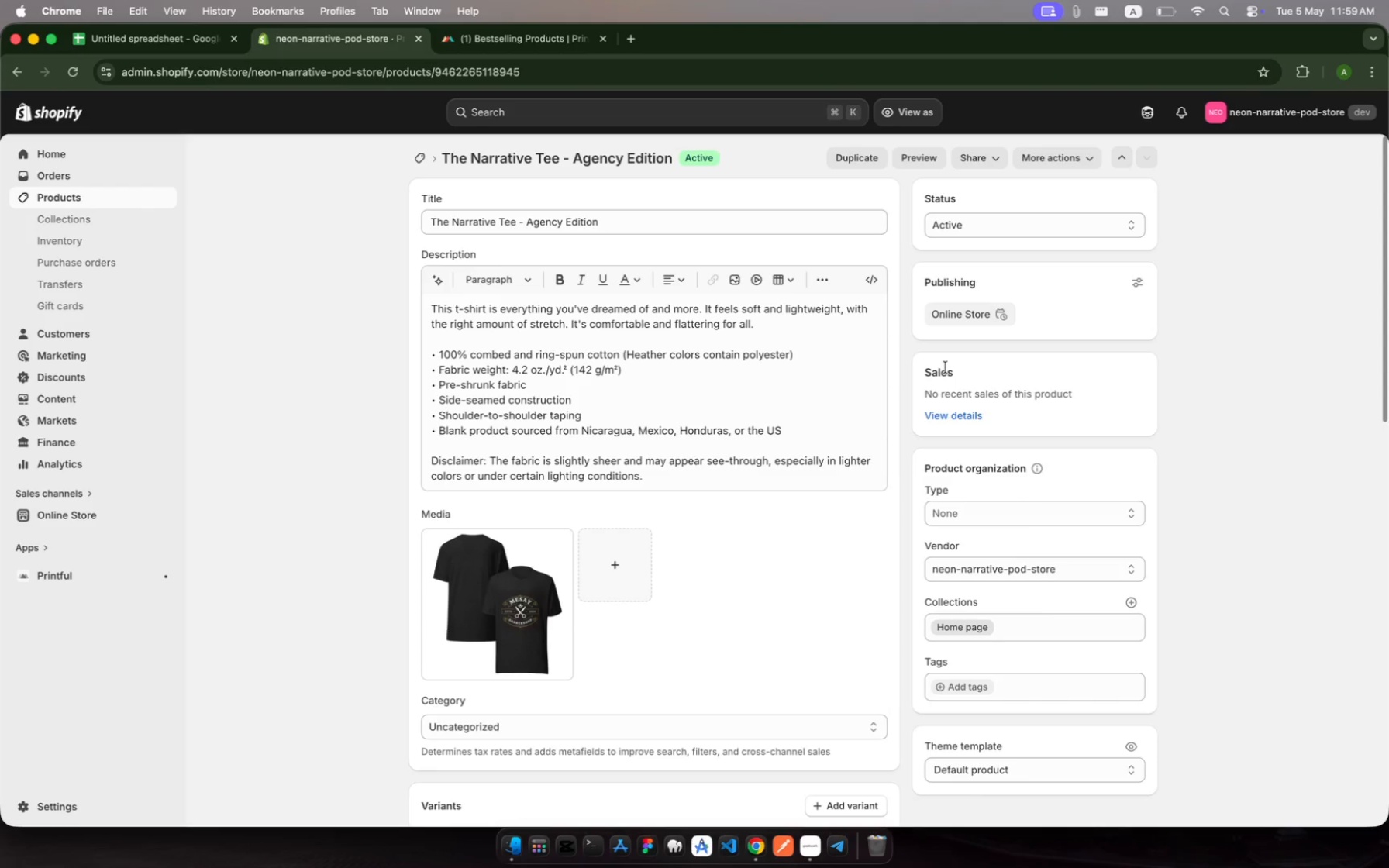 
wait(6.76)
 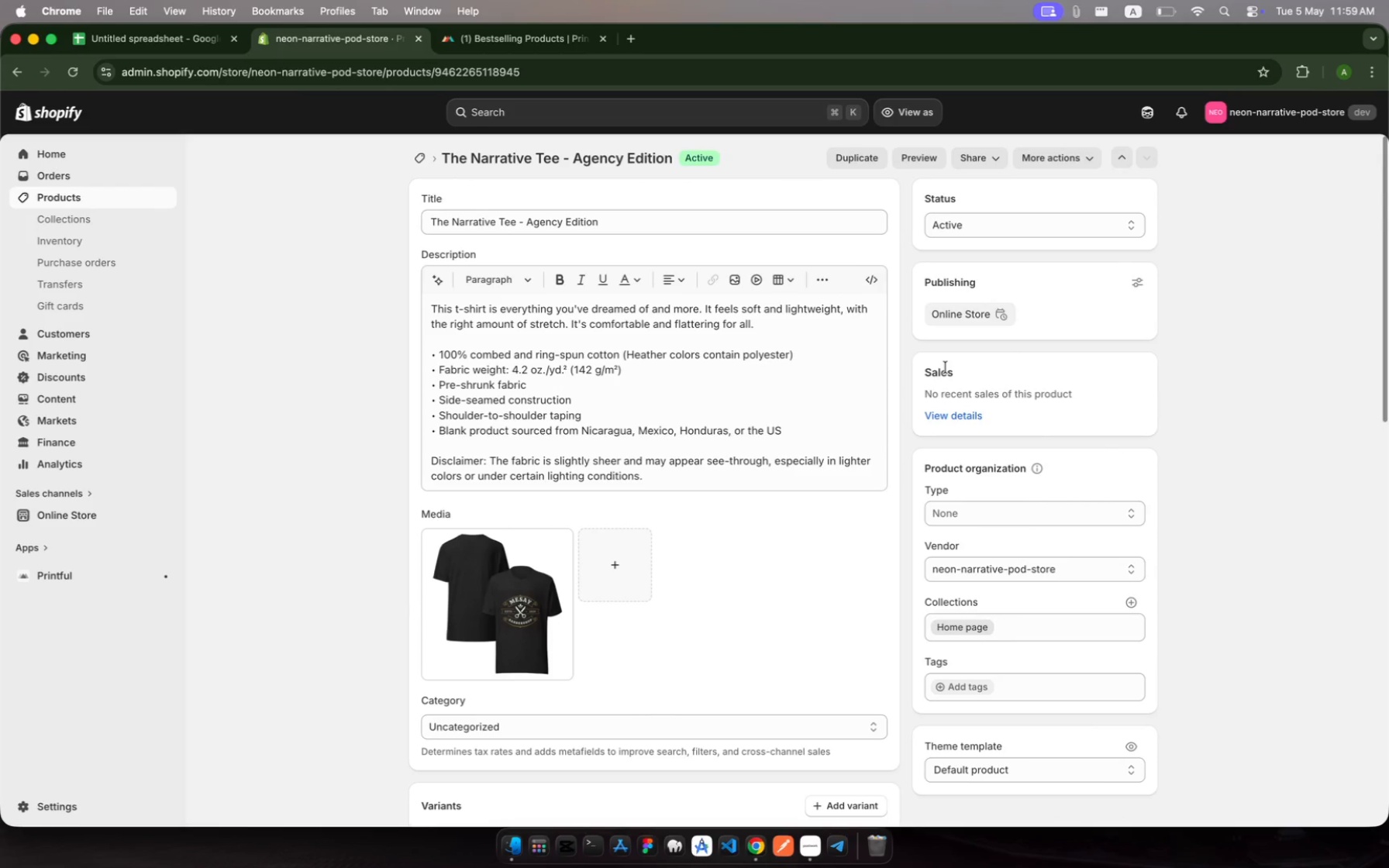 
scroll: coordinate [725, 459], scroll_direction: up, amount: 145.0
 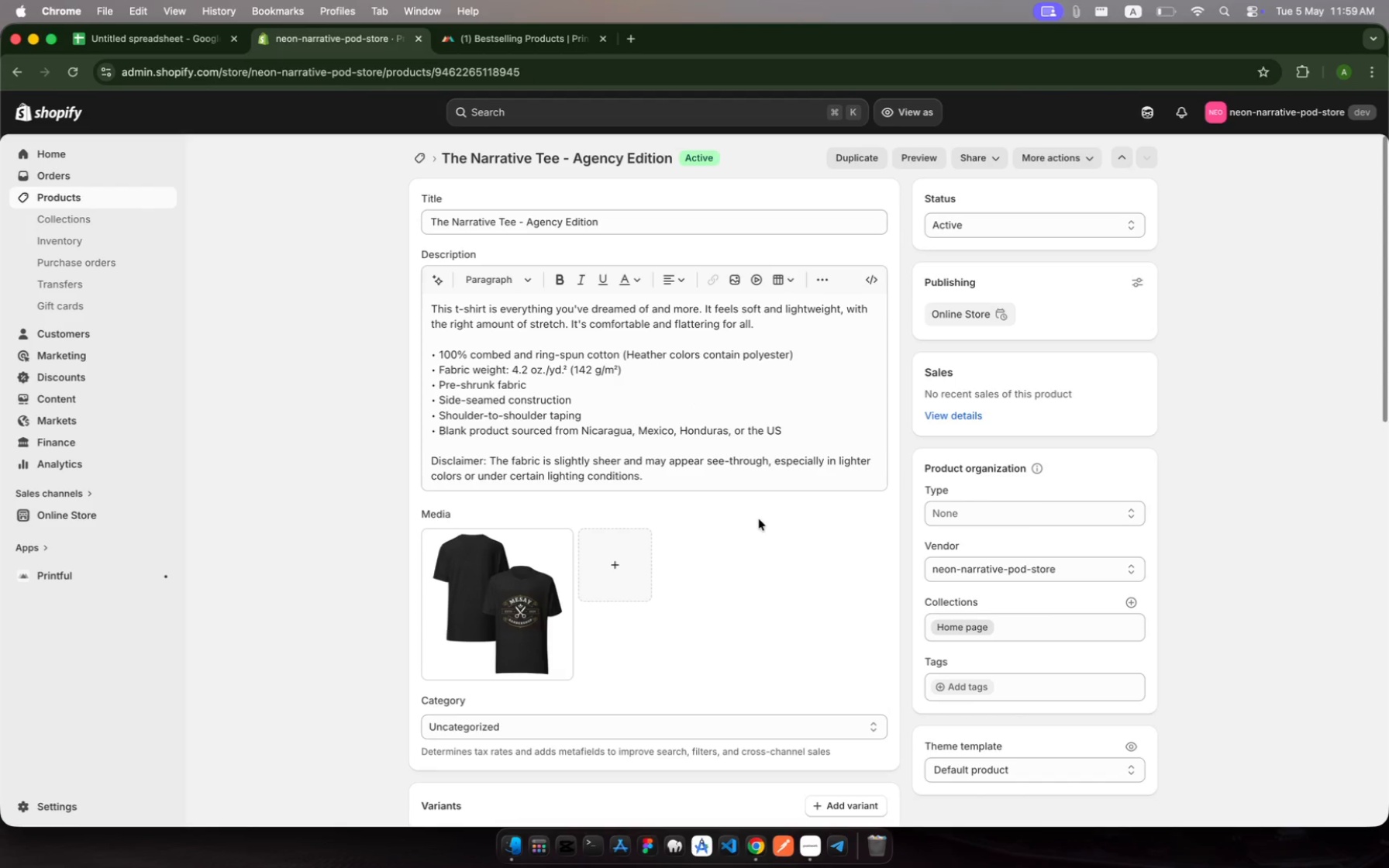 
scroll: coordinate [759, 521], scroll_direction: down, amount: 280.0
 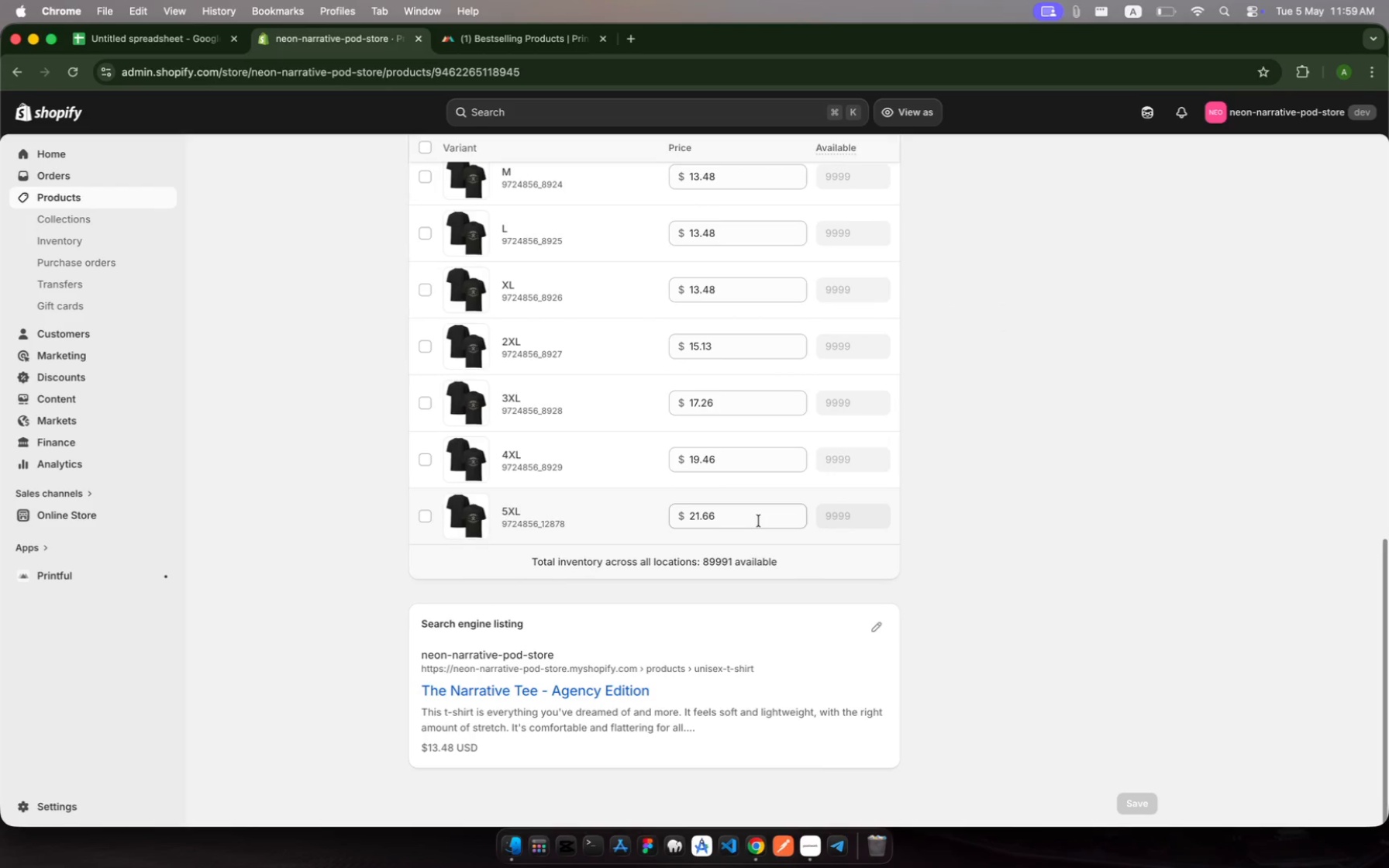 
scroll: coordinate [759, 521], scroll_direction: up, amount: 548.0
 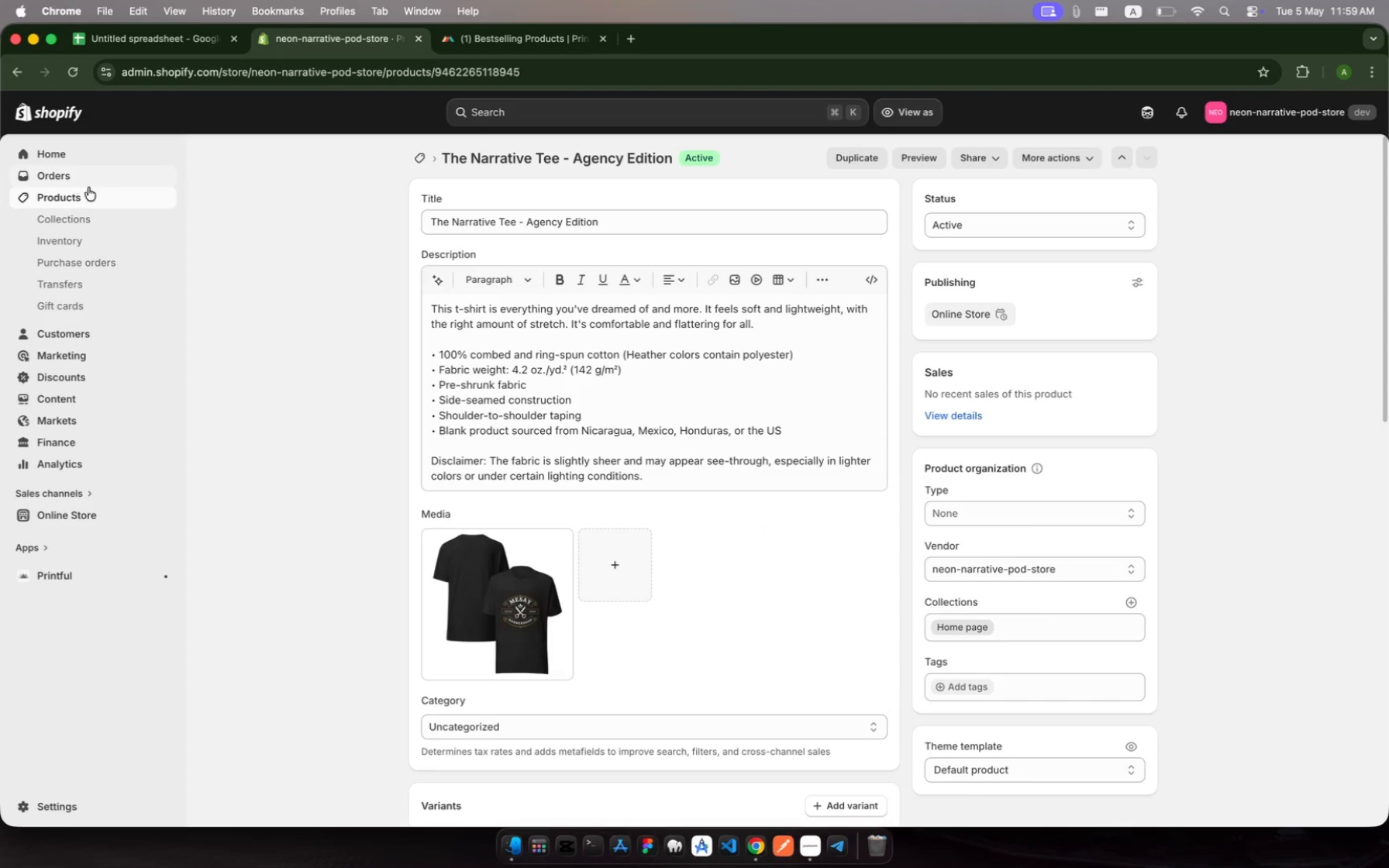 
left_click([104, 200])
 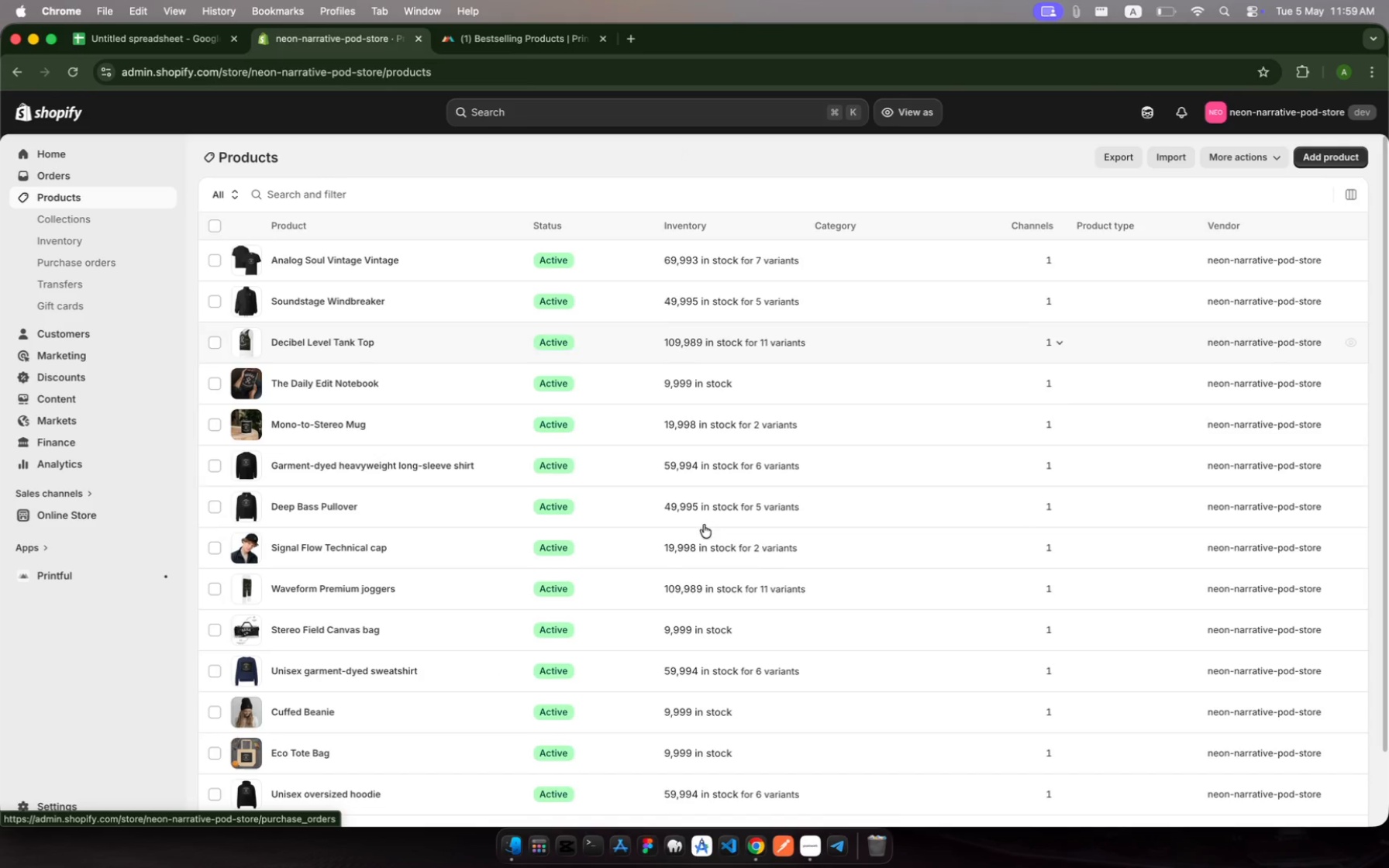 
scroll: coordinate [777, 558], scroll_direction: down, amount: 3.0
 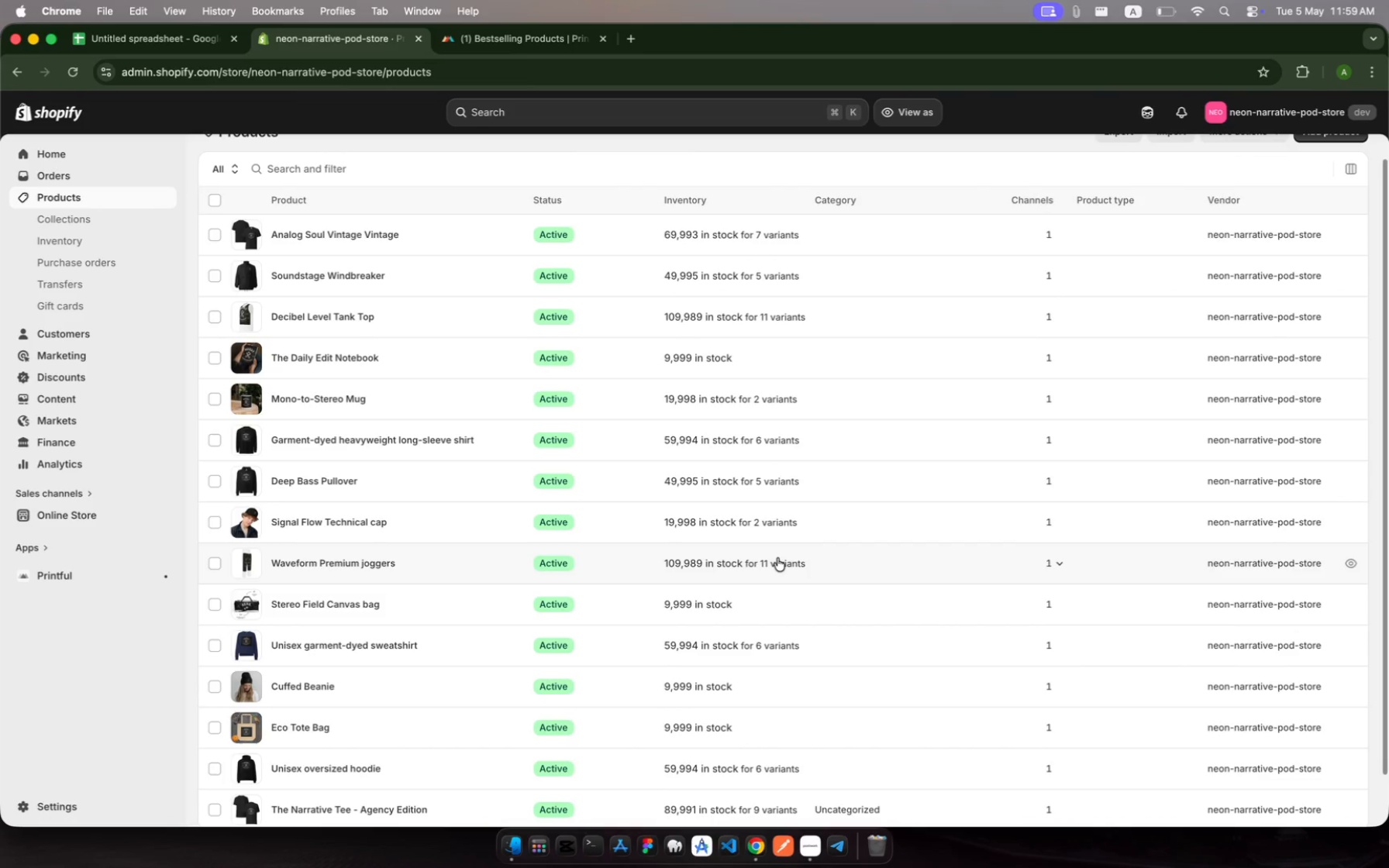 
key(Meta+Shift+5)
 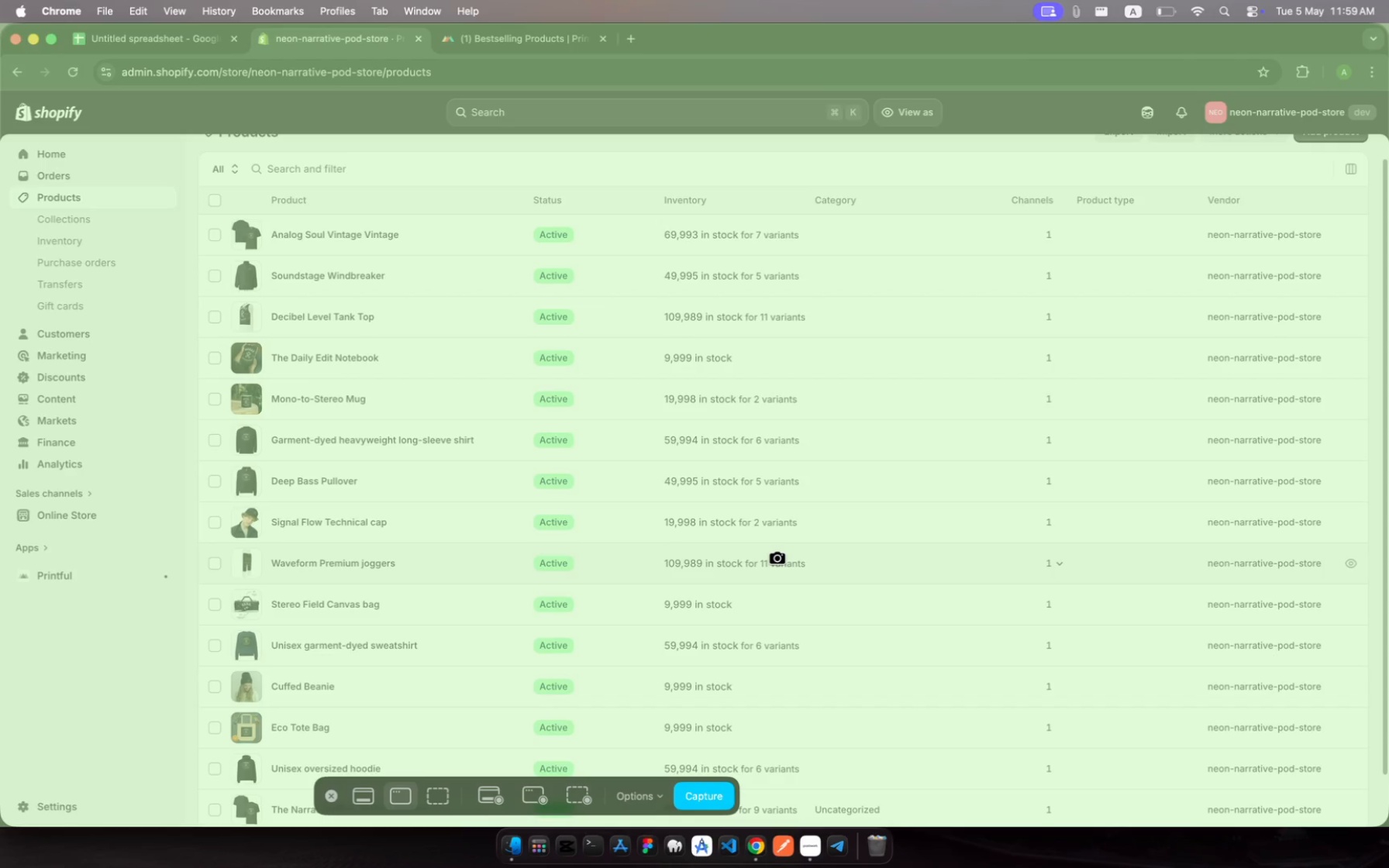 
left_click([777, 558])
 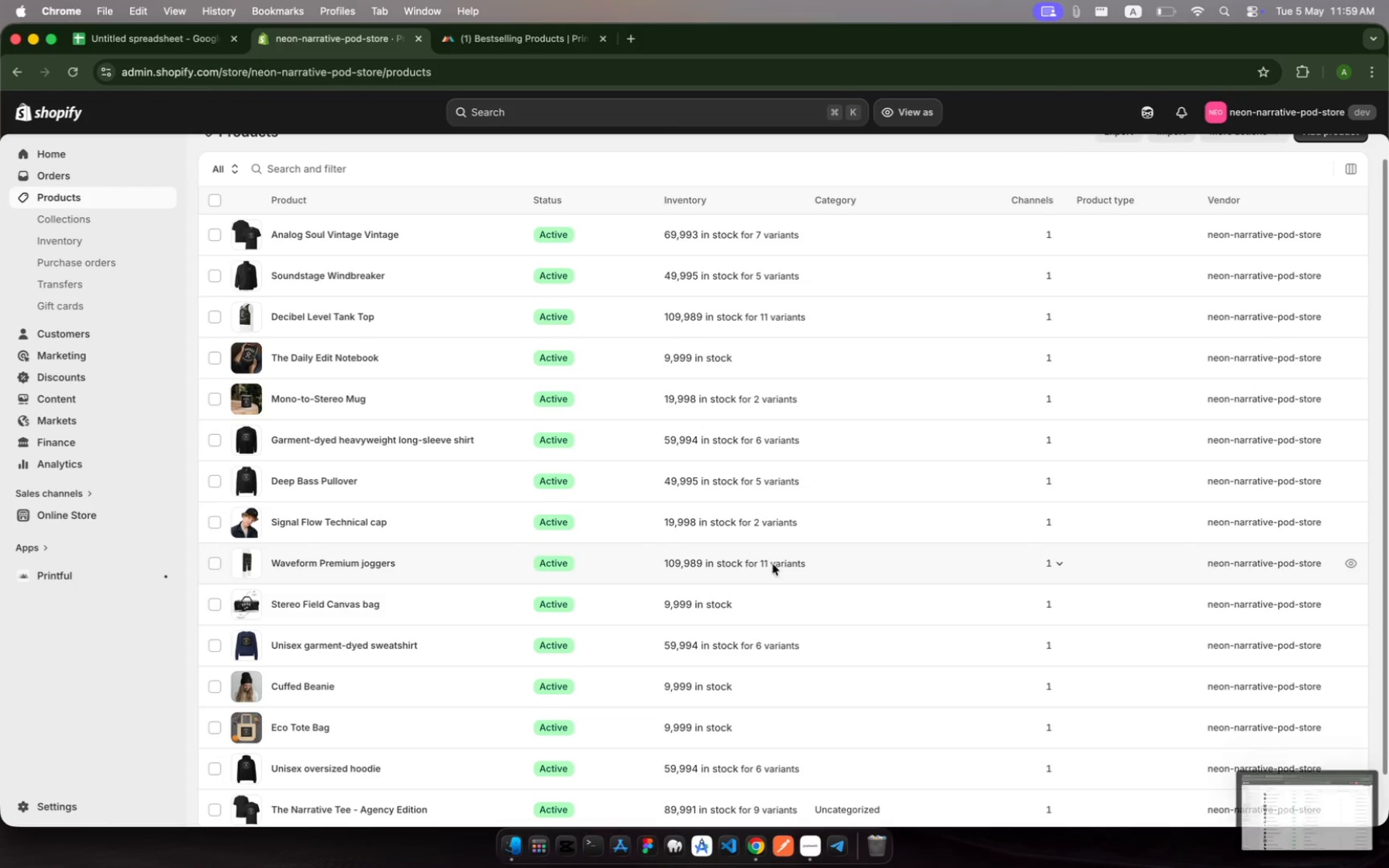 
scroll: coordinate [766, 573], scroll_direction: down, amount: 44.0
 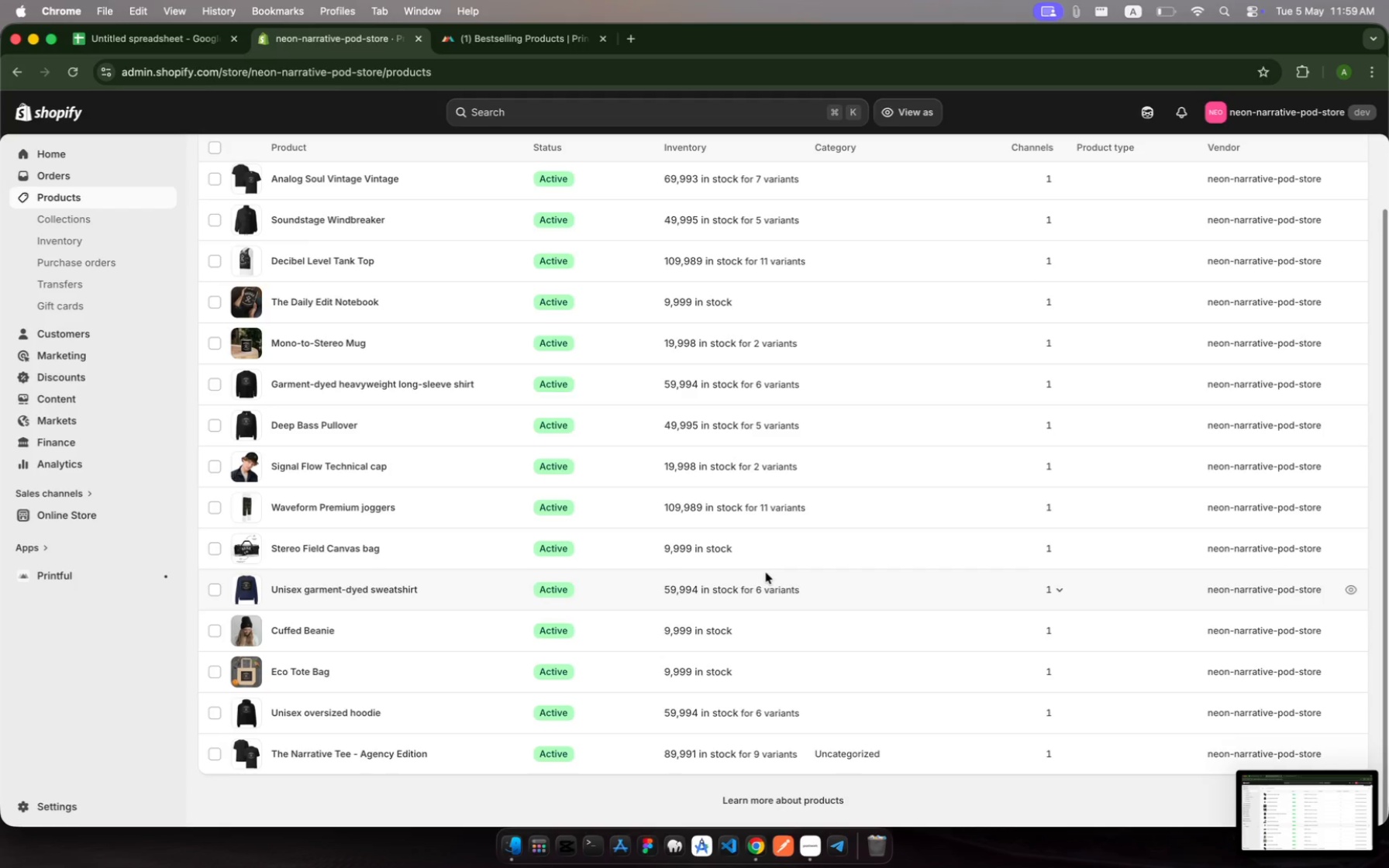 
key(Meta+Shift+5)
 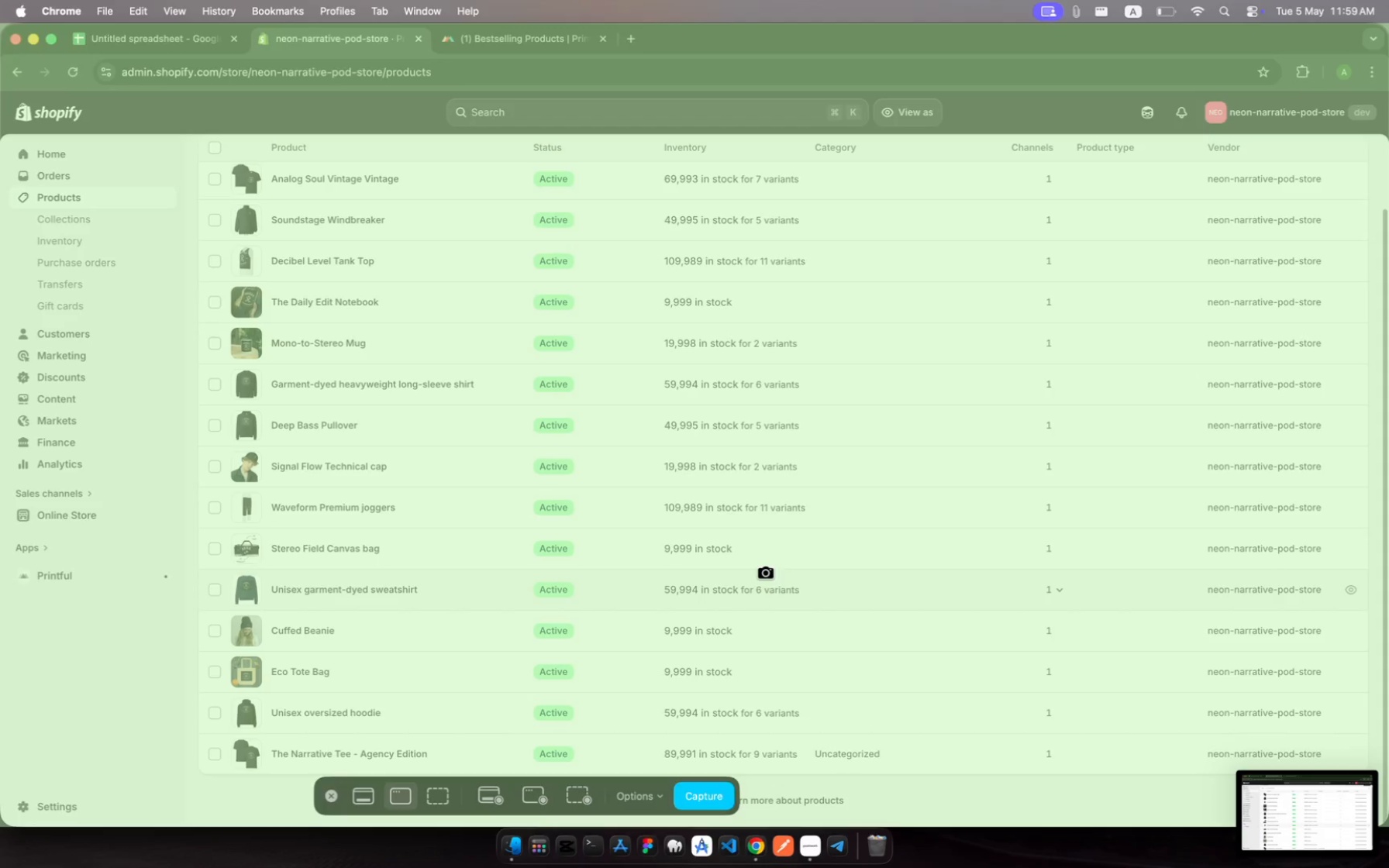 
left_click([766, 573])
 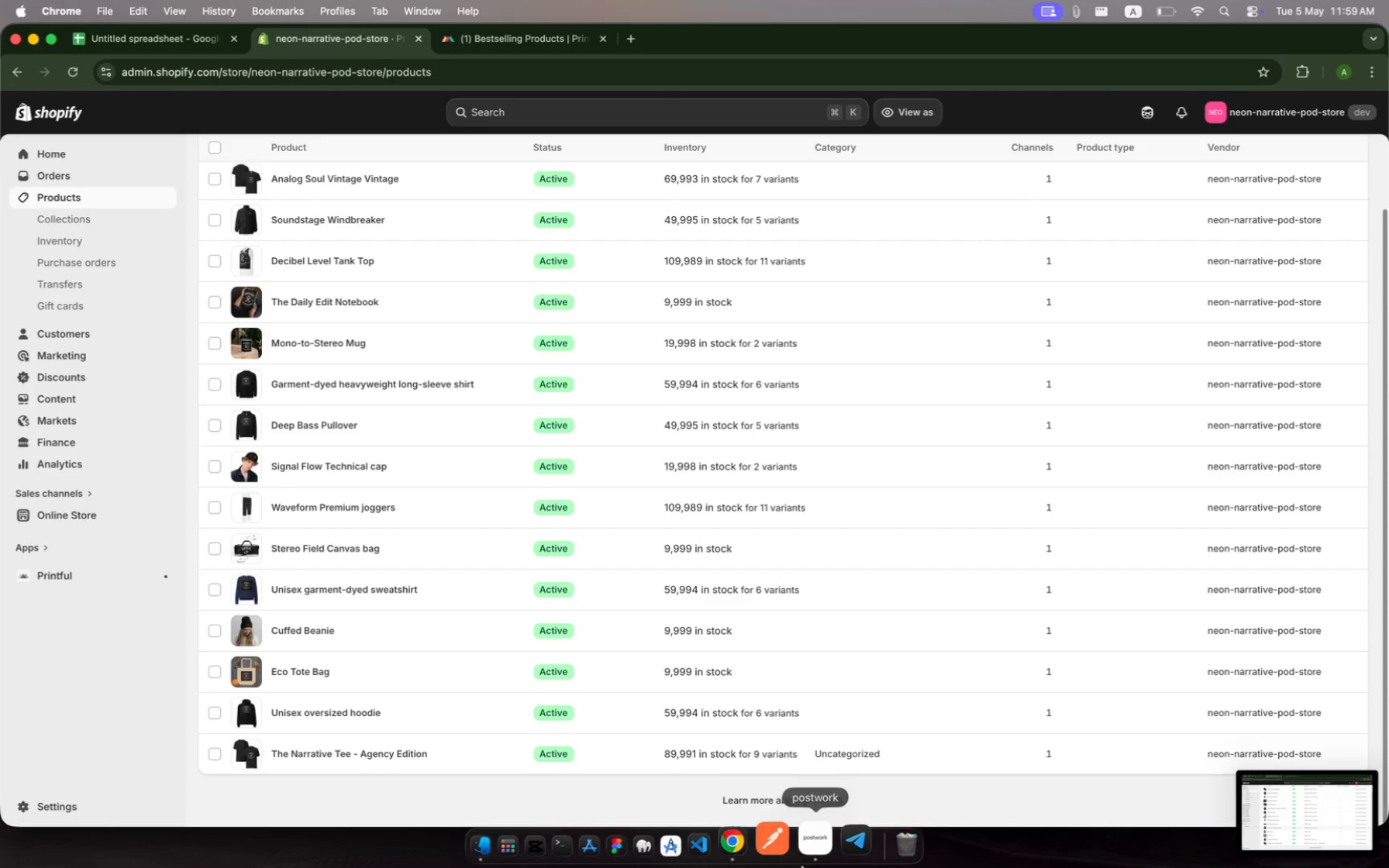 
left_click([812, 850])